 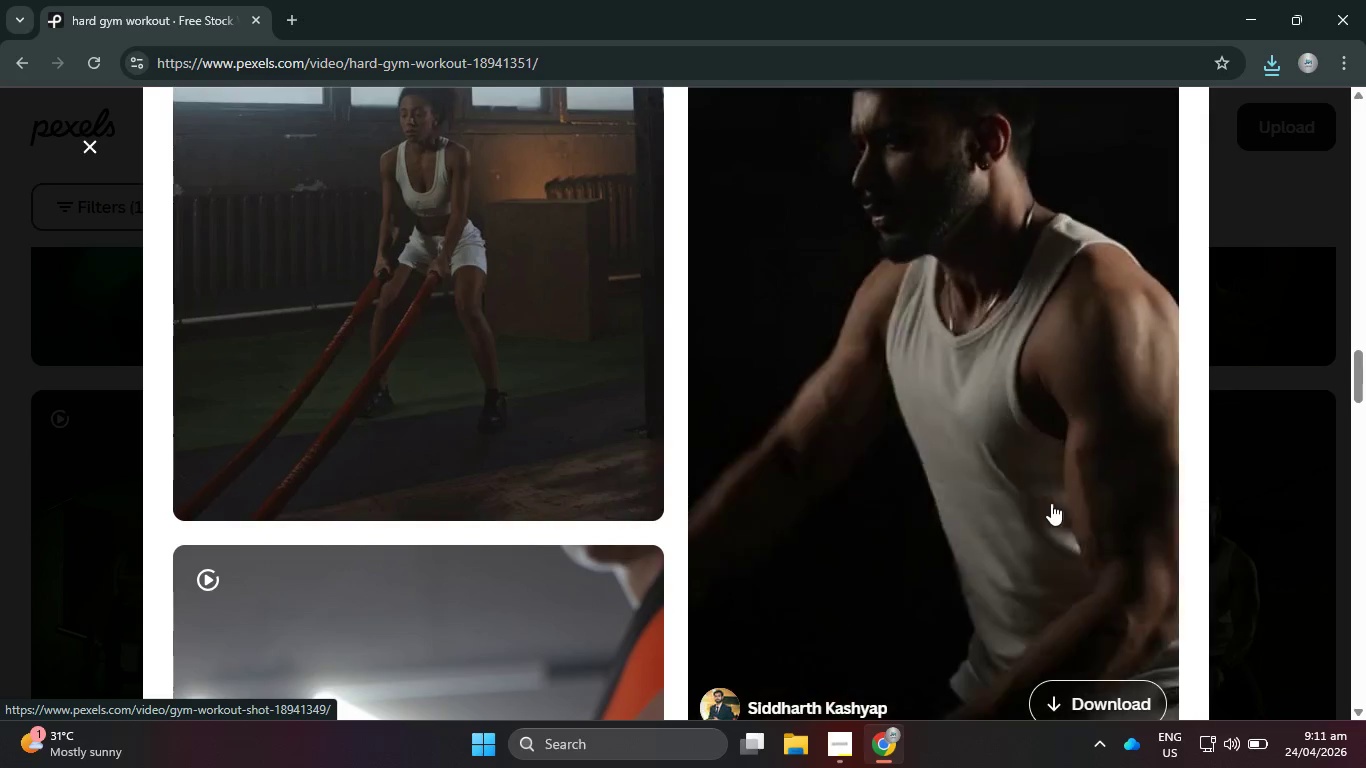 
left_click([1082, 684])
 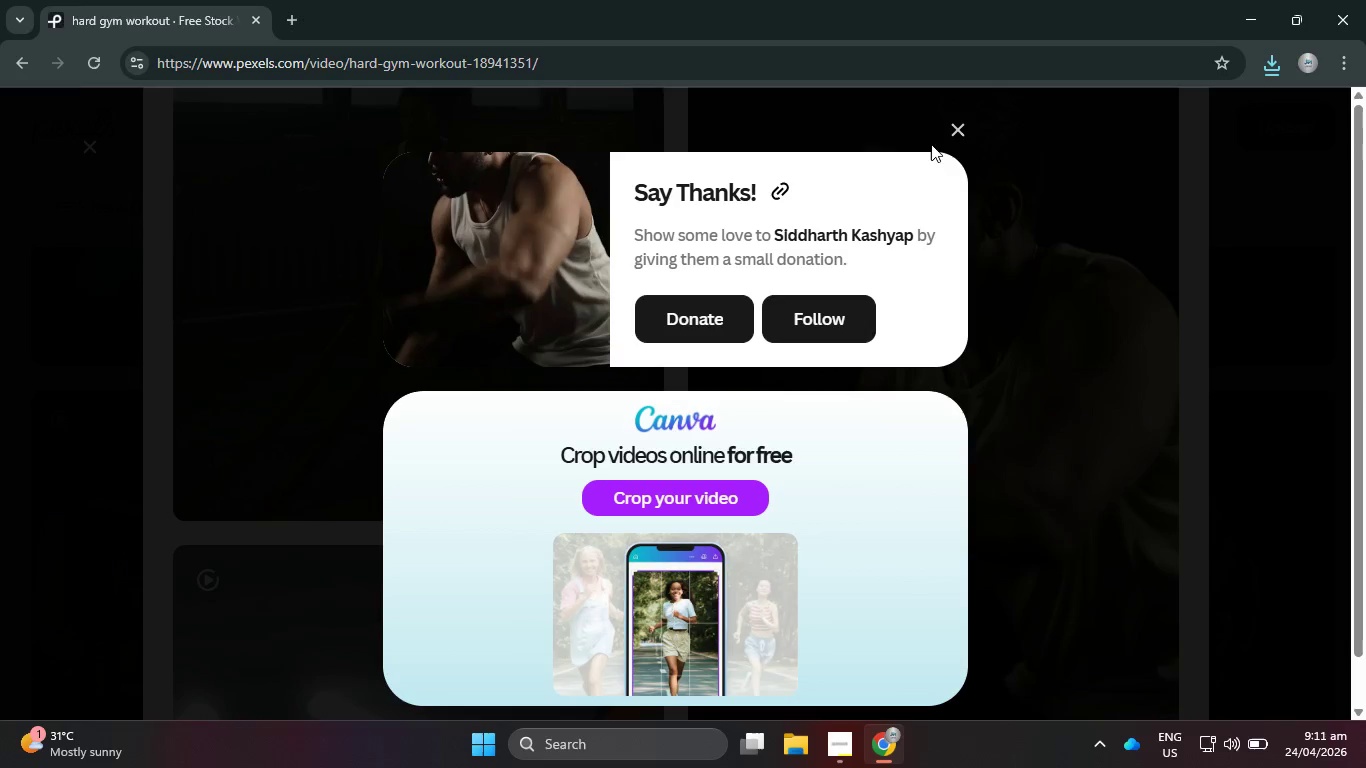 
left_click([955, 130])
 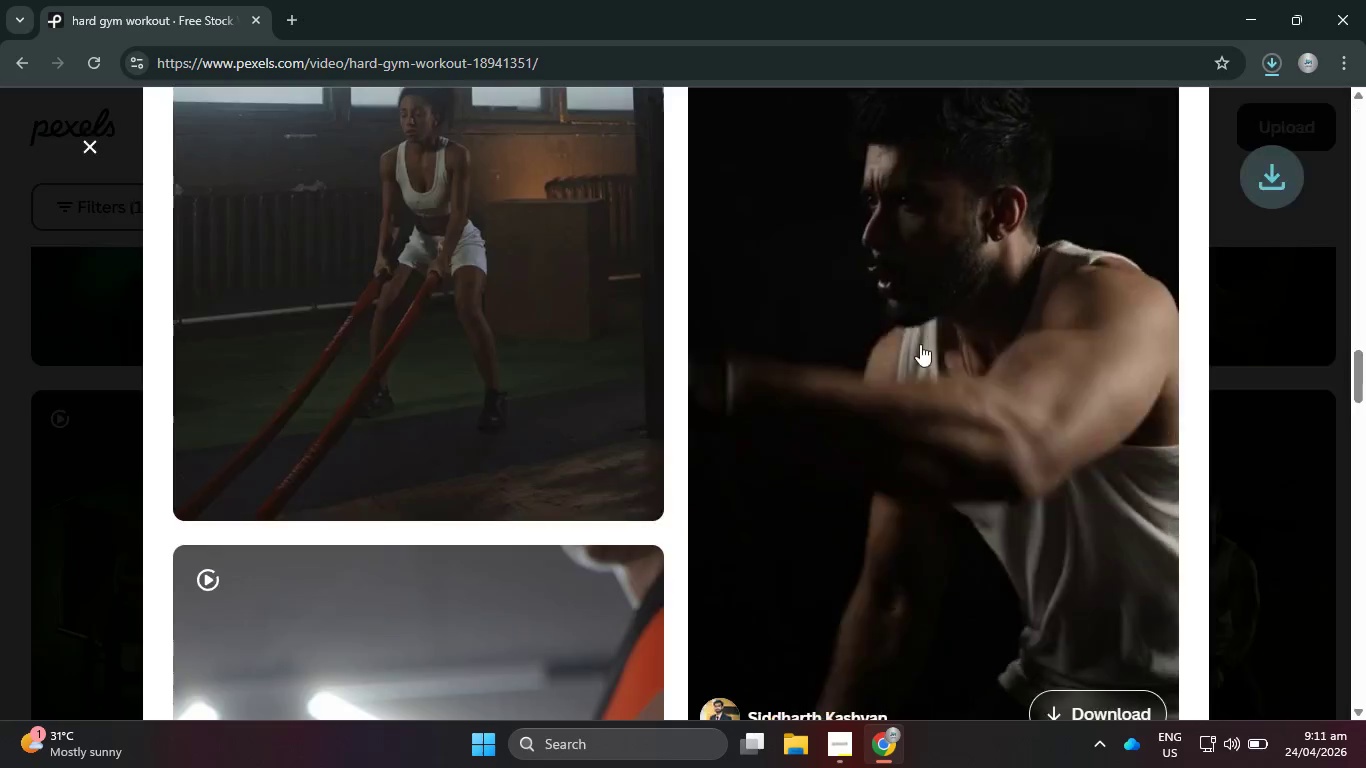 
scroll: coordinate [841, 442], scroll_direction: down, amount: 31.0
 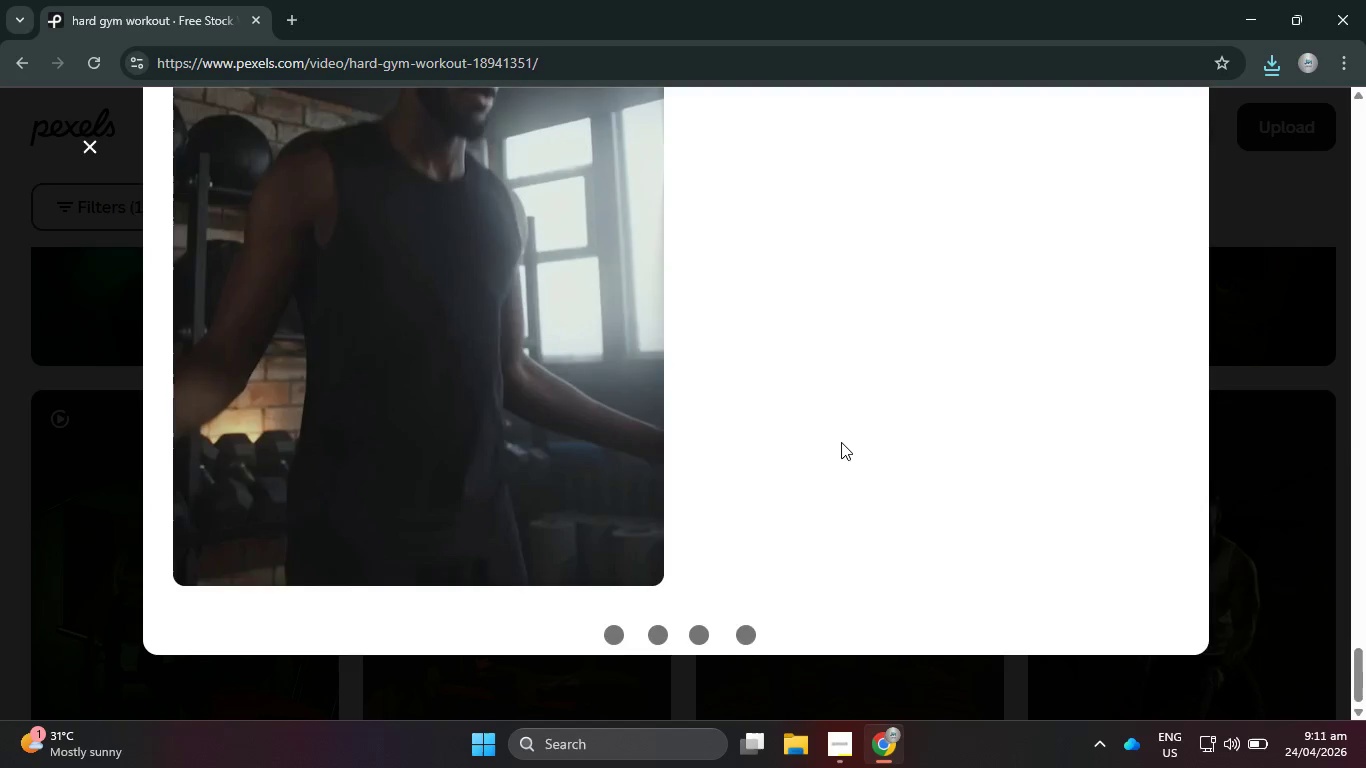 
scroll: coordinate [822, 428], scroll_direction: none, amount: 0.0
 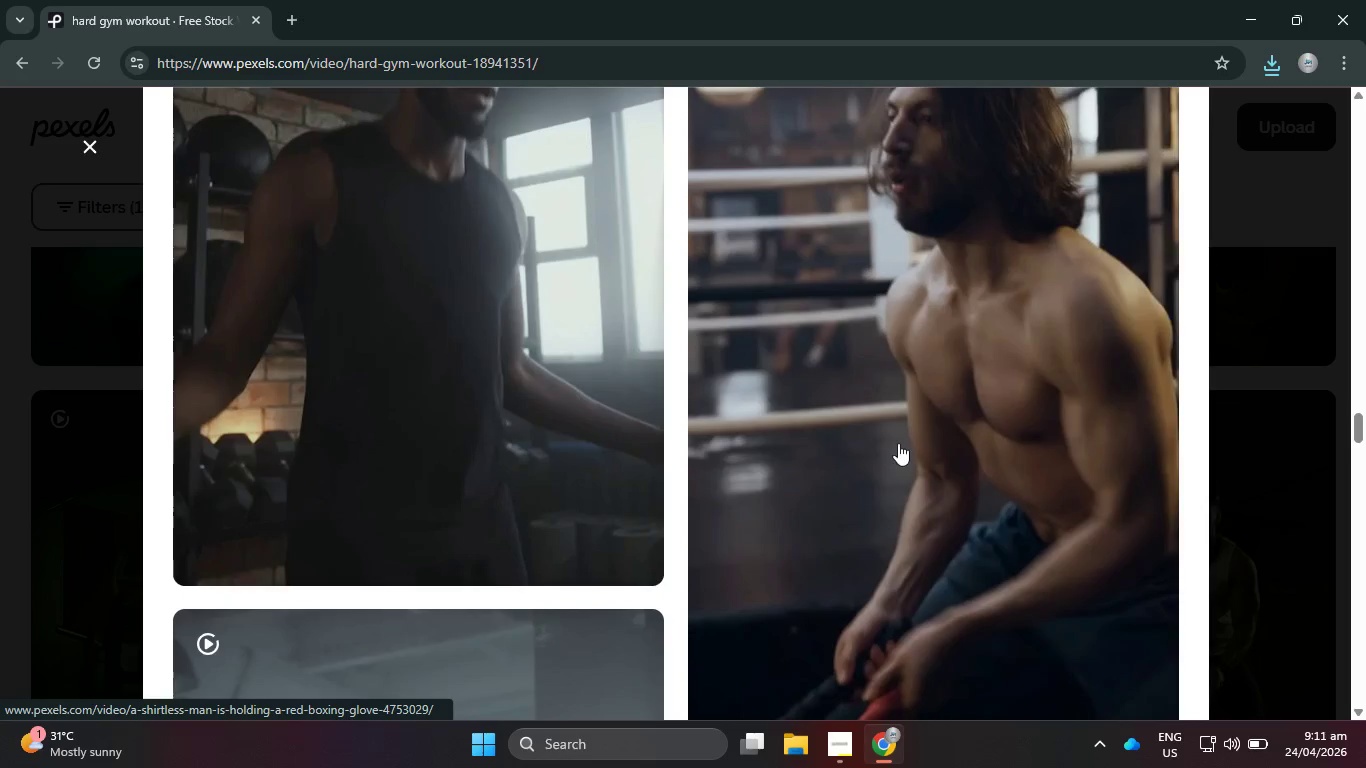 
scroll: coordinate [899, 445], scroll_direction: down, amount: 8.0
 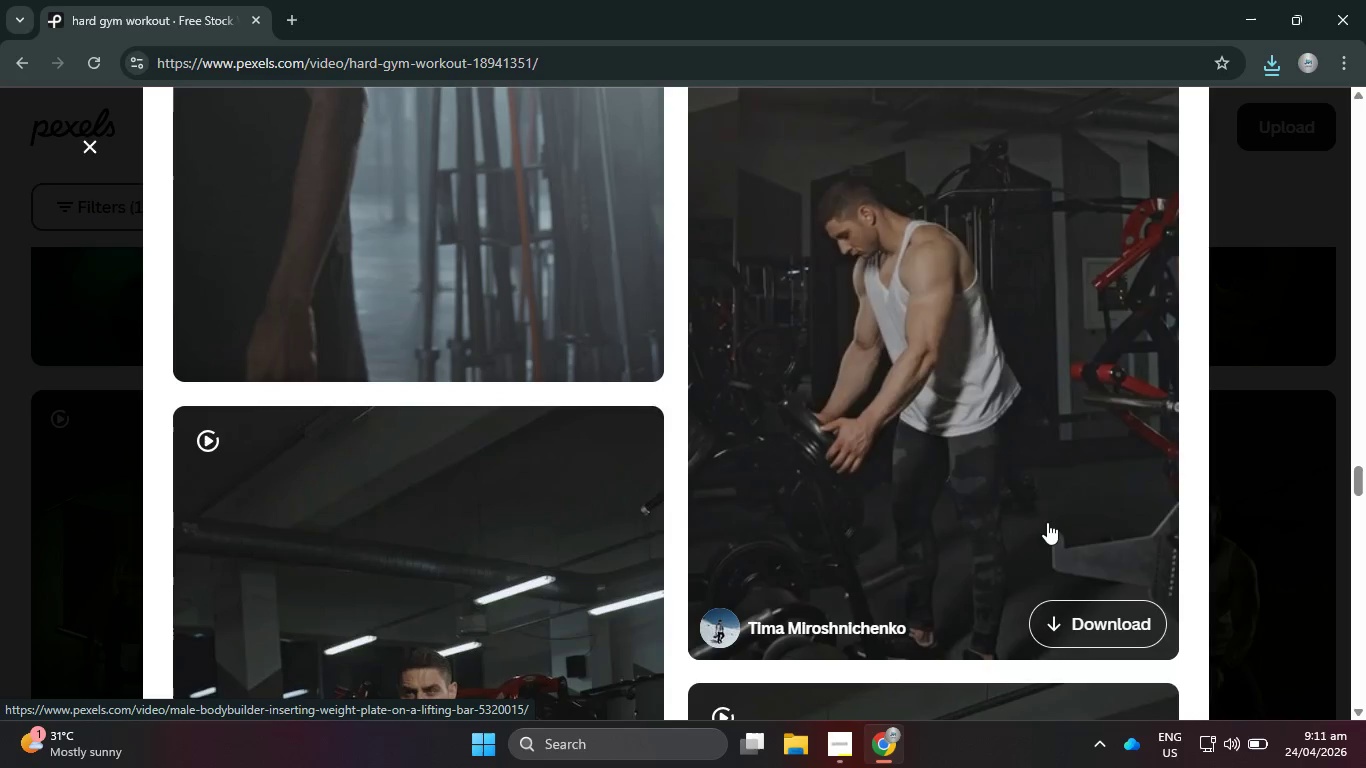 
left_click([1099, 626])
 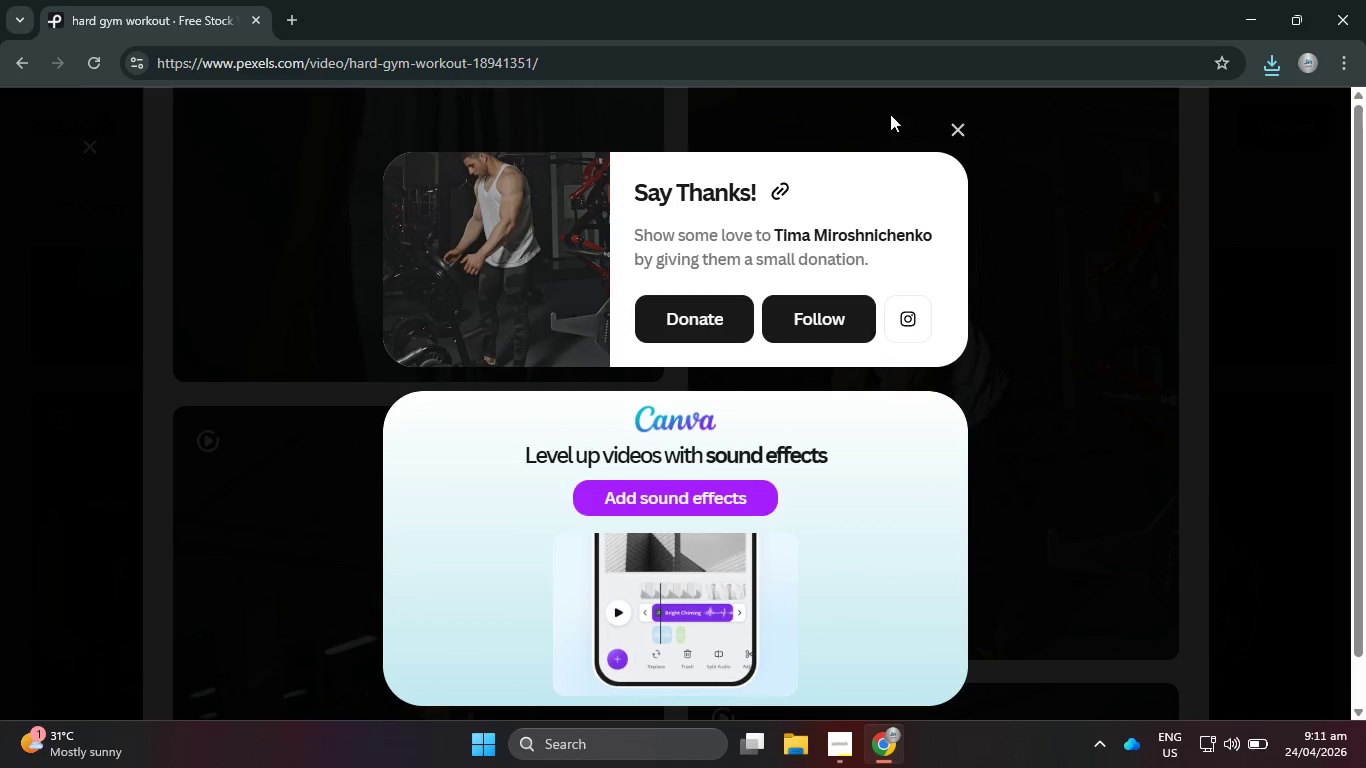 
left_click([964, 130])
 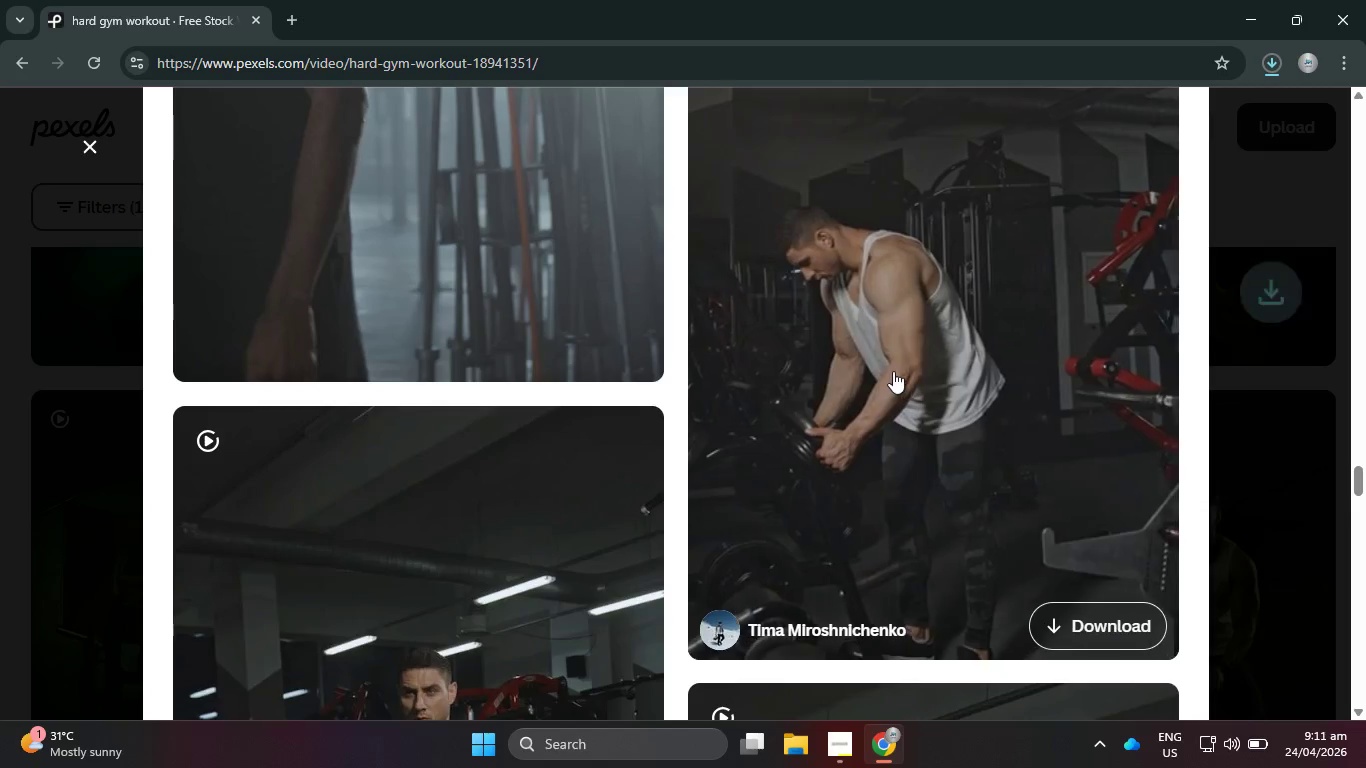 
scroll: coordinate [838, 439], scroll_direction: down, amount: 5.0
 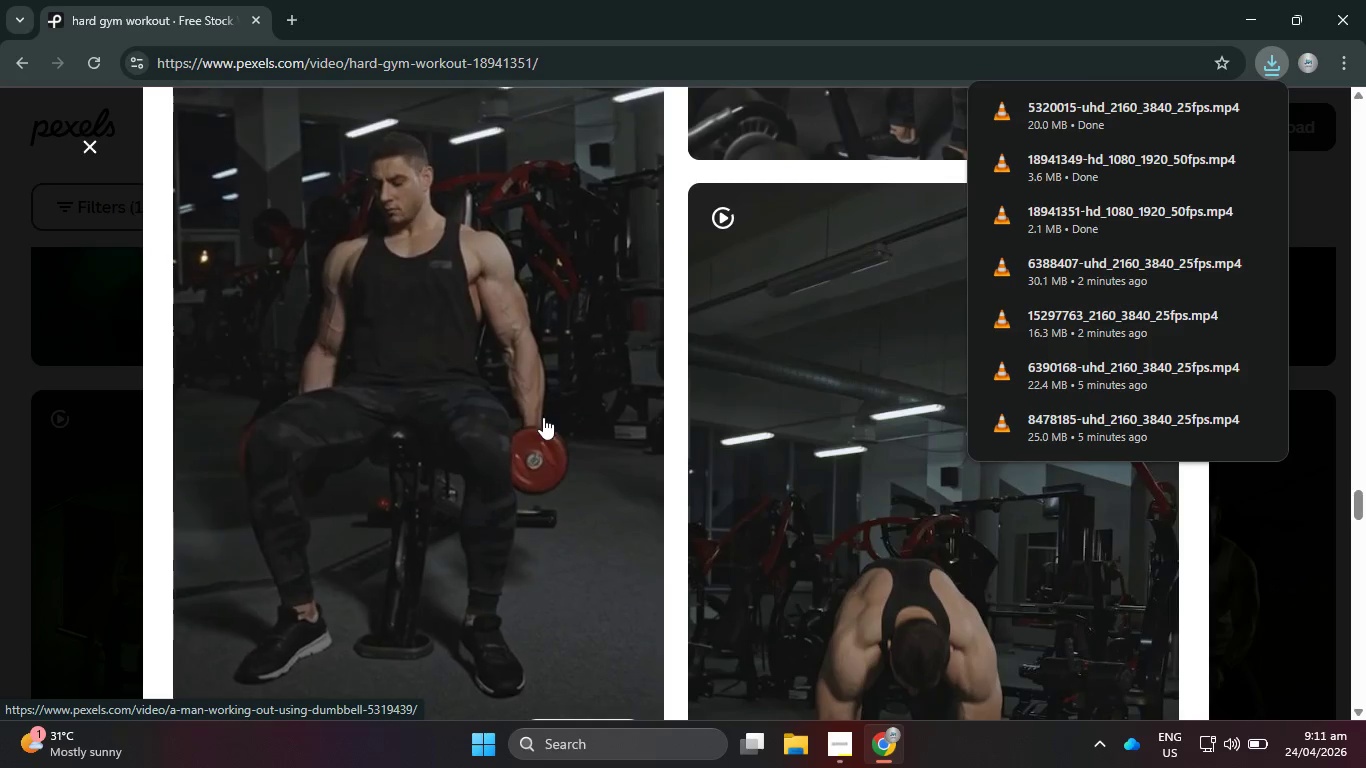 
wait(6.81)
 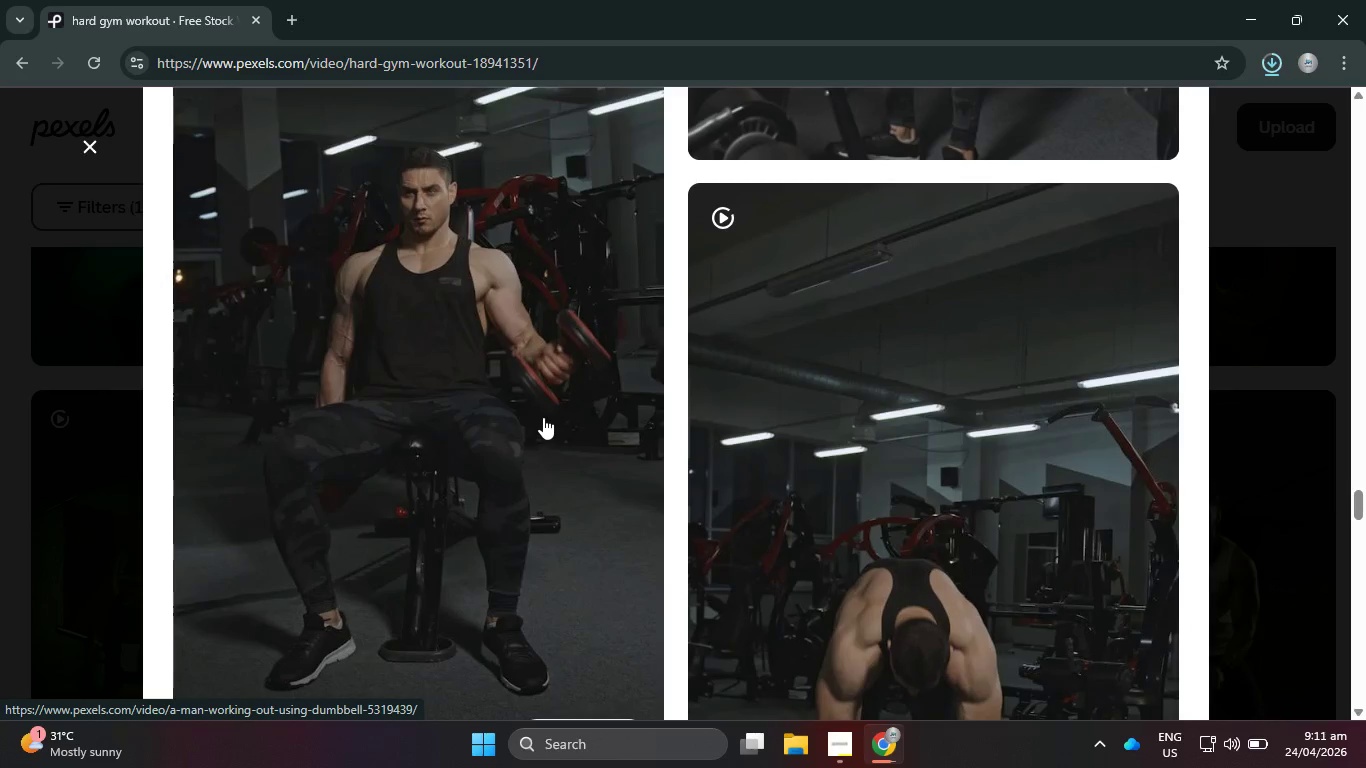 
scroll: coordinate [543, 417], scroll_direction: down, amount: 1.0
 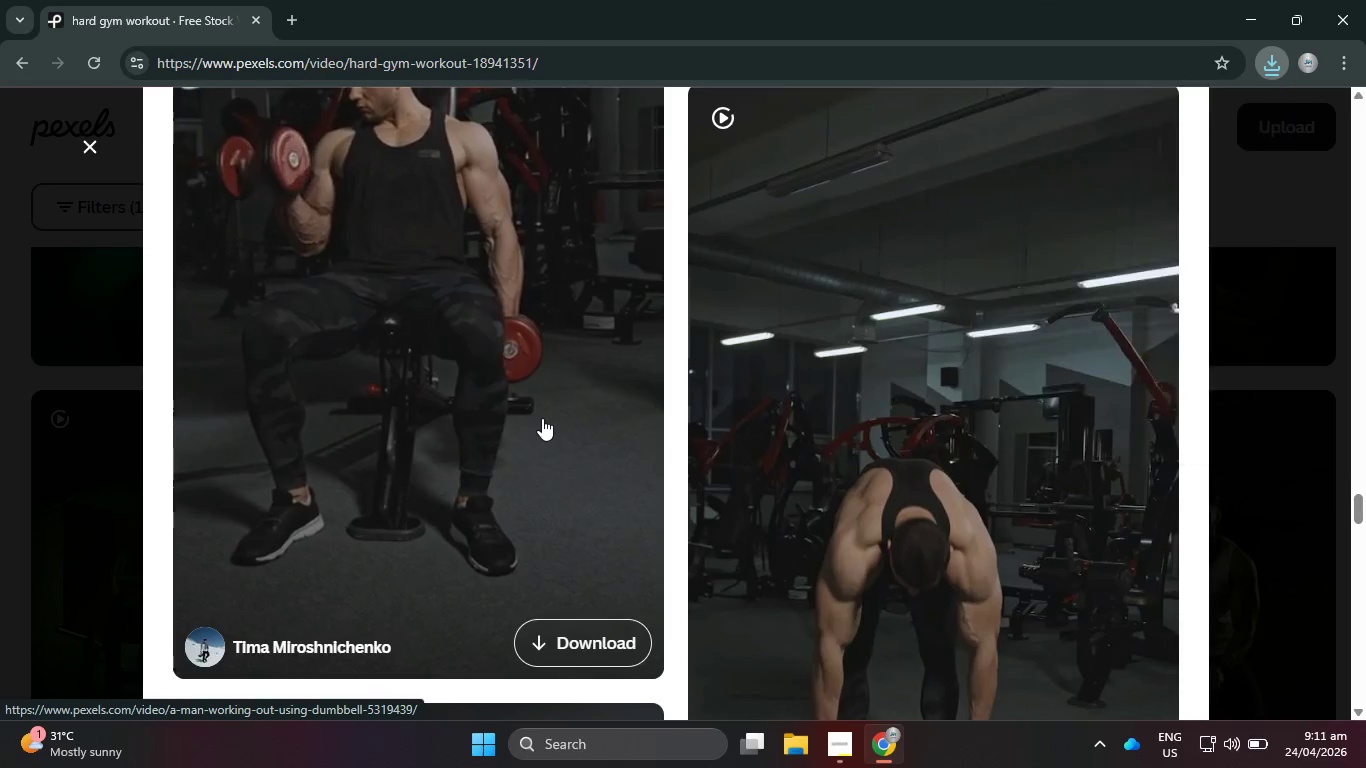 
scroll: coordinate [542, 418], scroll_direction: up, amount: 1.0
 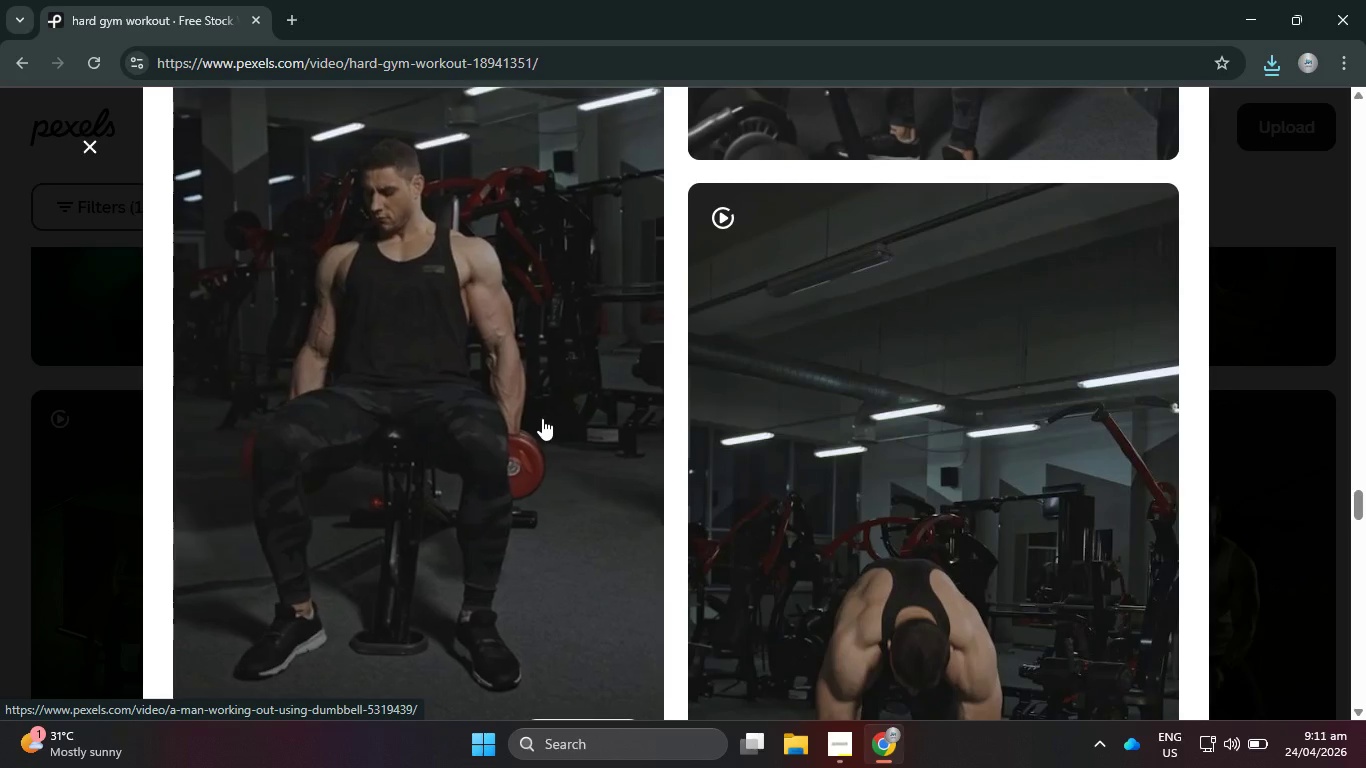 
scroll: coordinate [542, 418], scroll_direction: down, amount: 1.0
 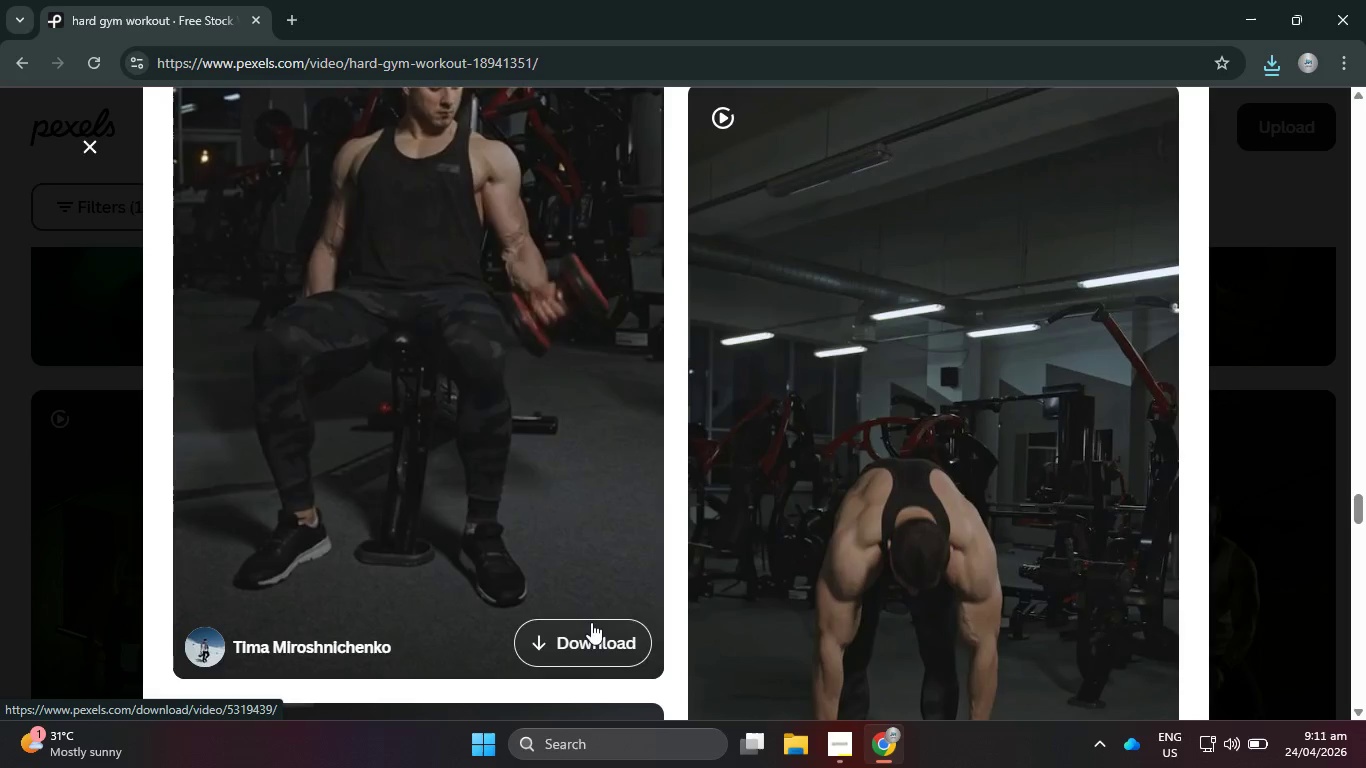 
left_click([591, 629])
 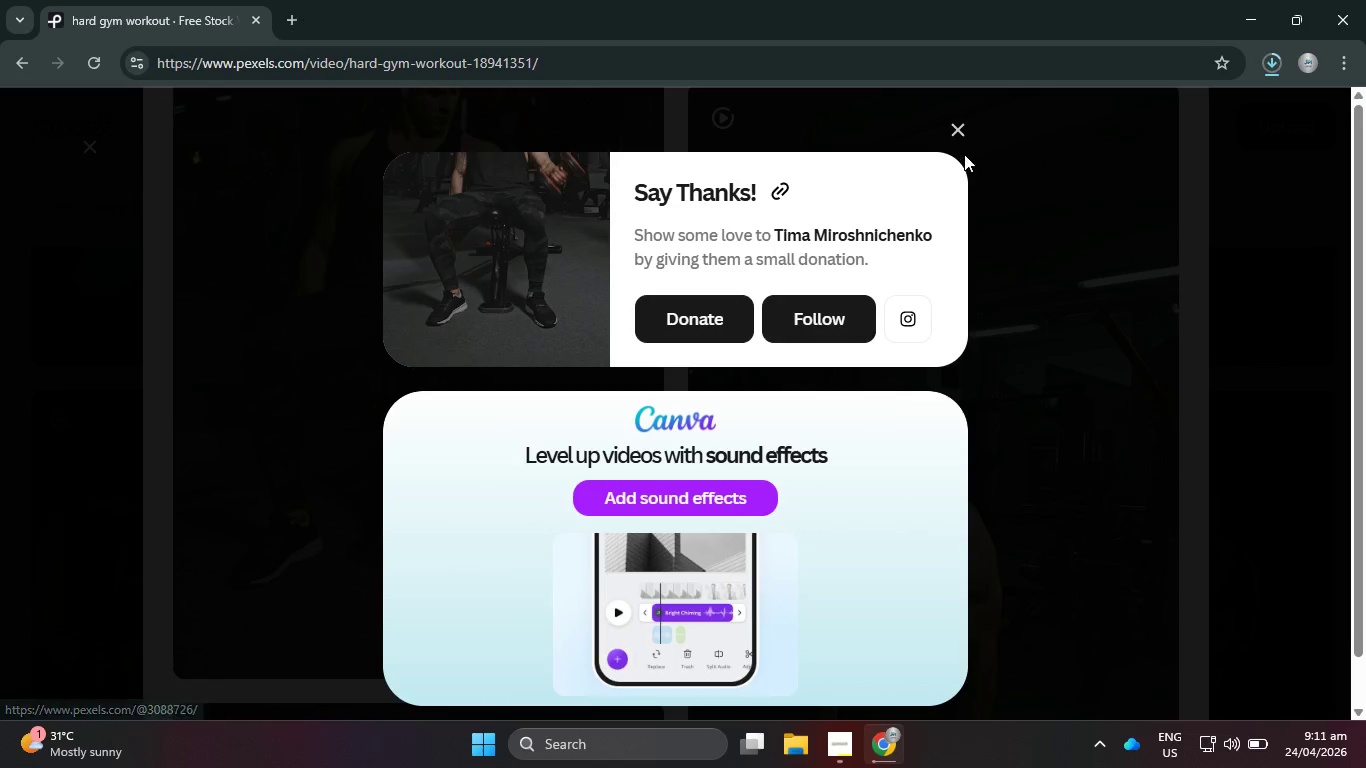 
left_click([964, 135])
 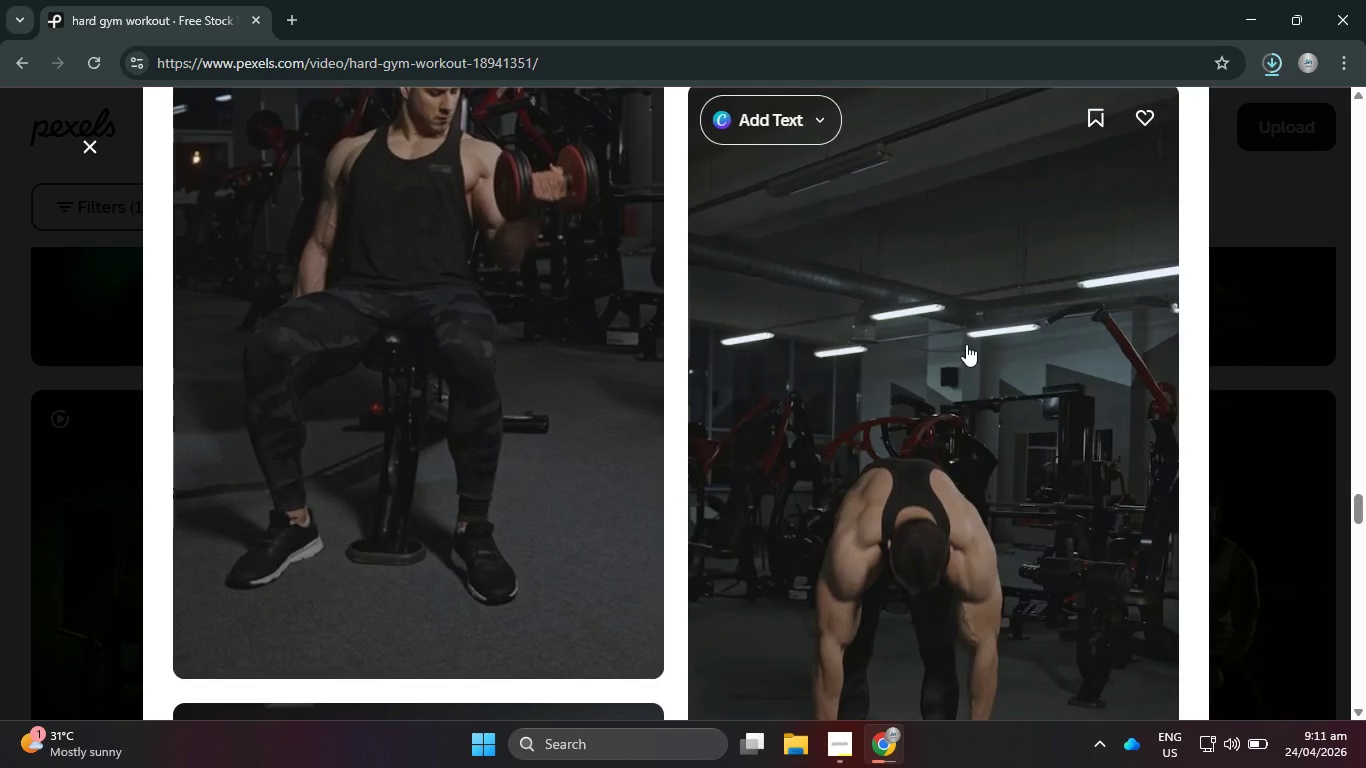 
scroll: coordinate [971, 376], scroll_direction: down, amount: 12.0
 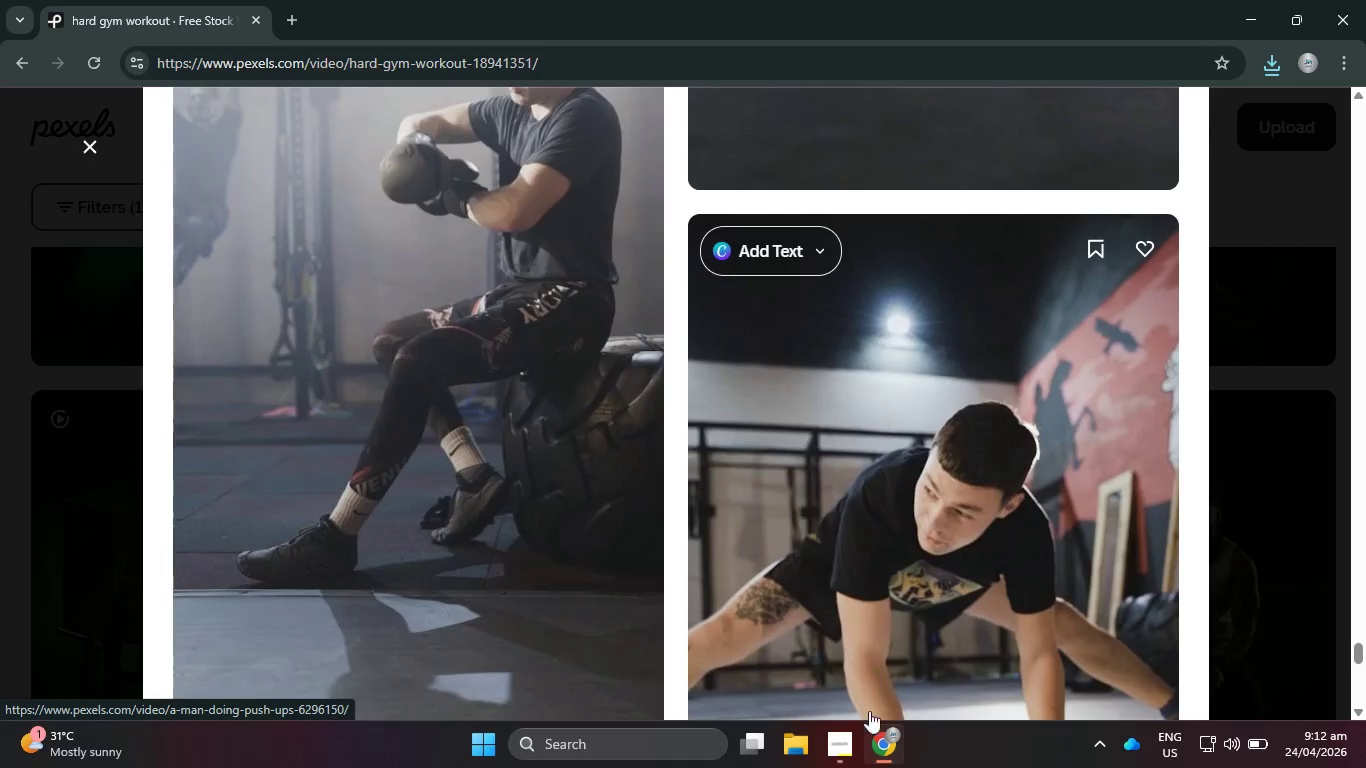 
left_click([837, 744])